 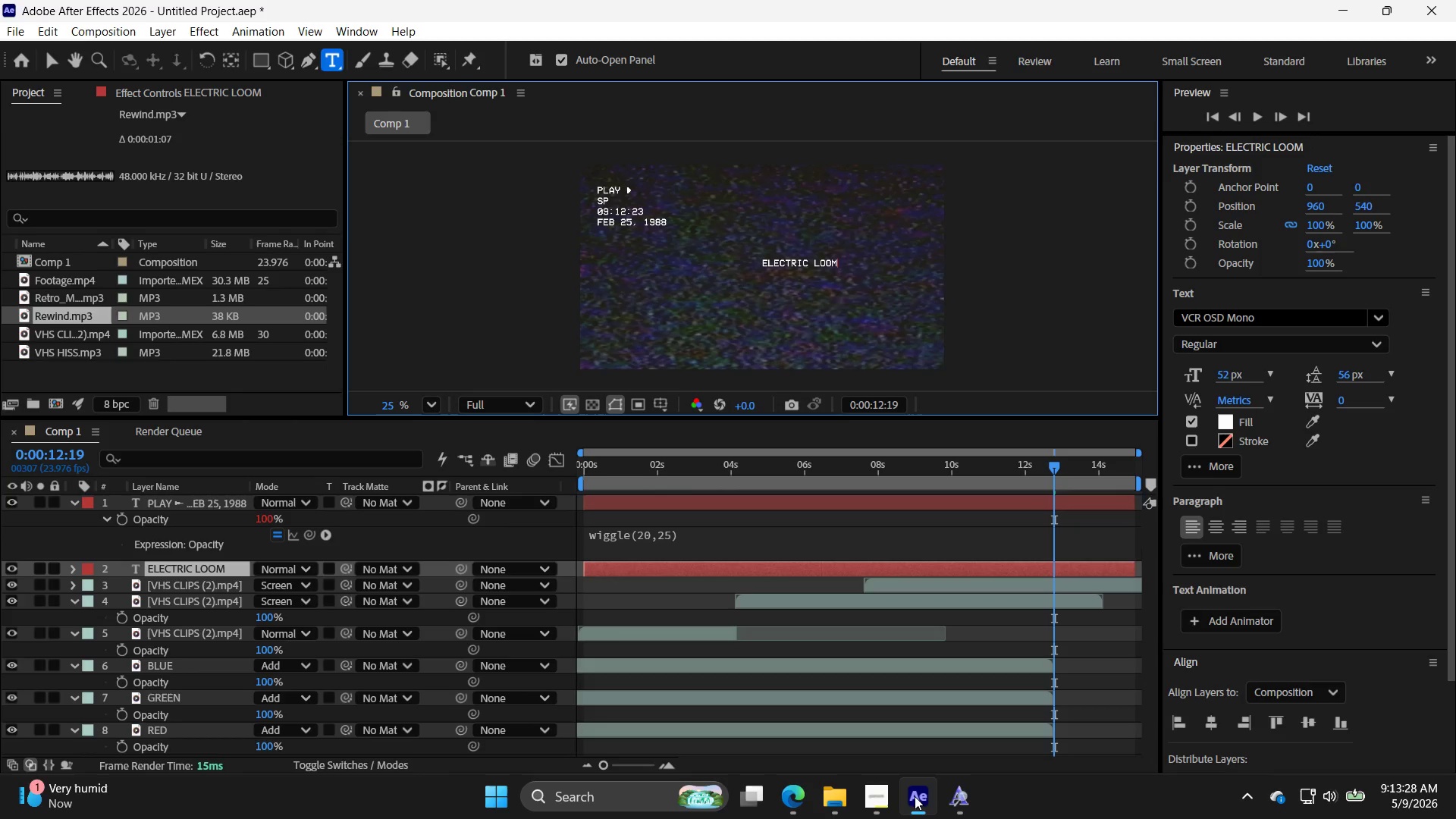 
key(Control+A)
 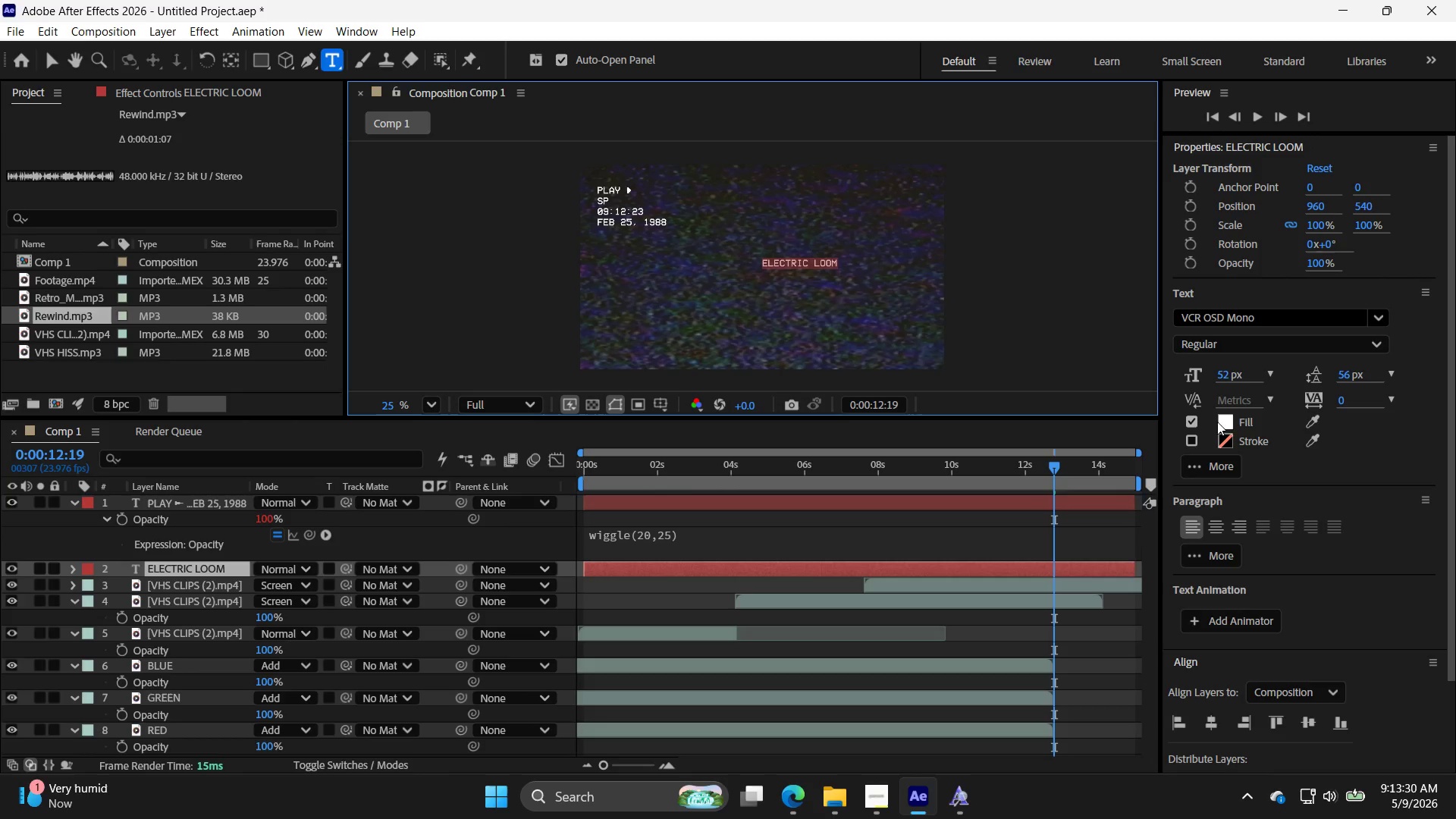 
left_click([1222, 419])
 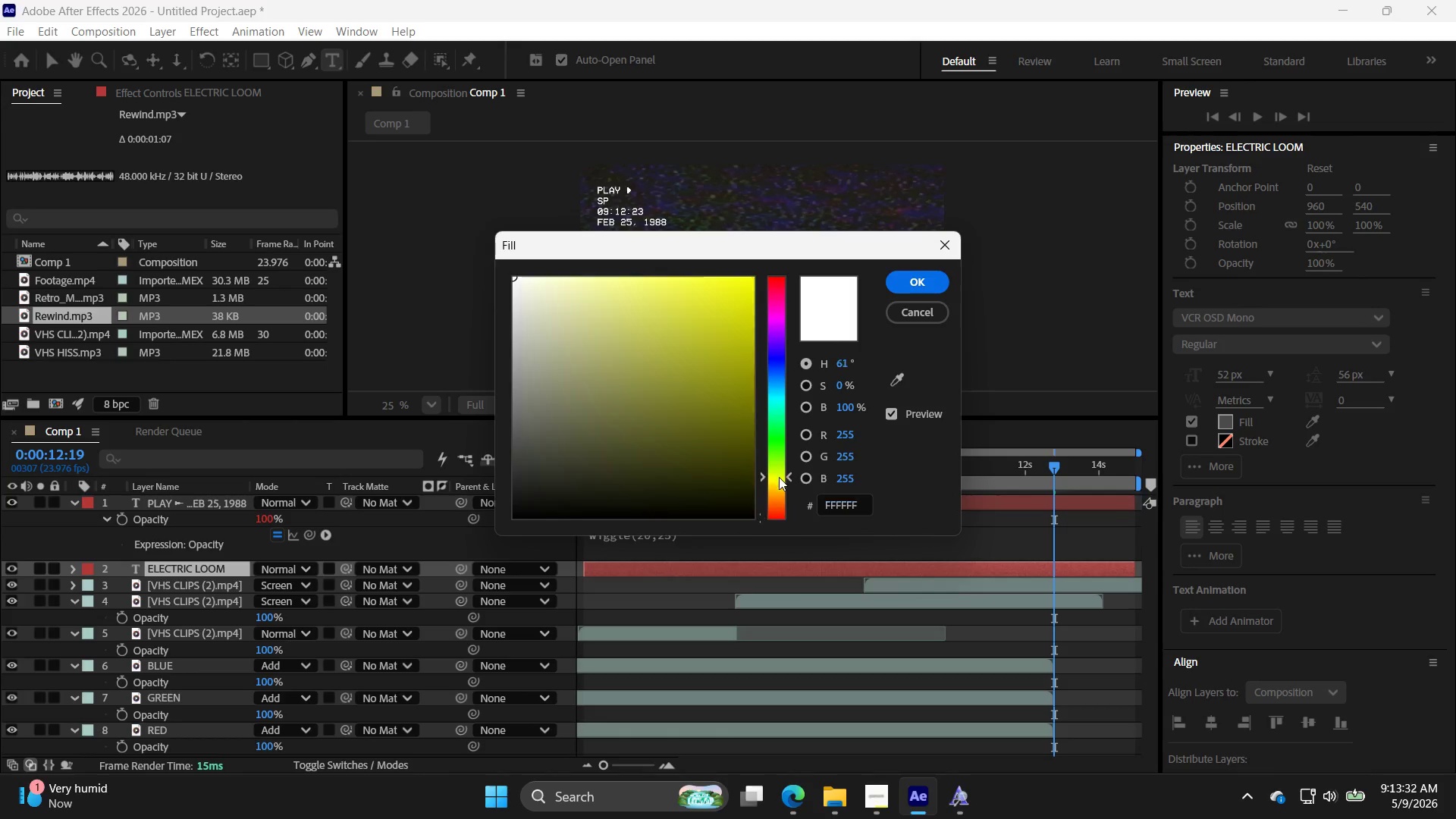 
left_click_drag(start_coordinate=[724, 354], to_coordinate=[643, 243])
 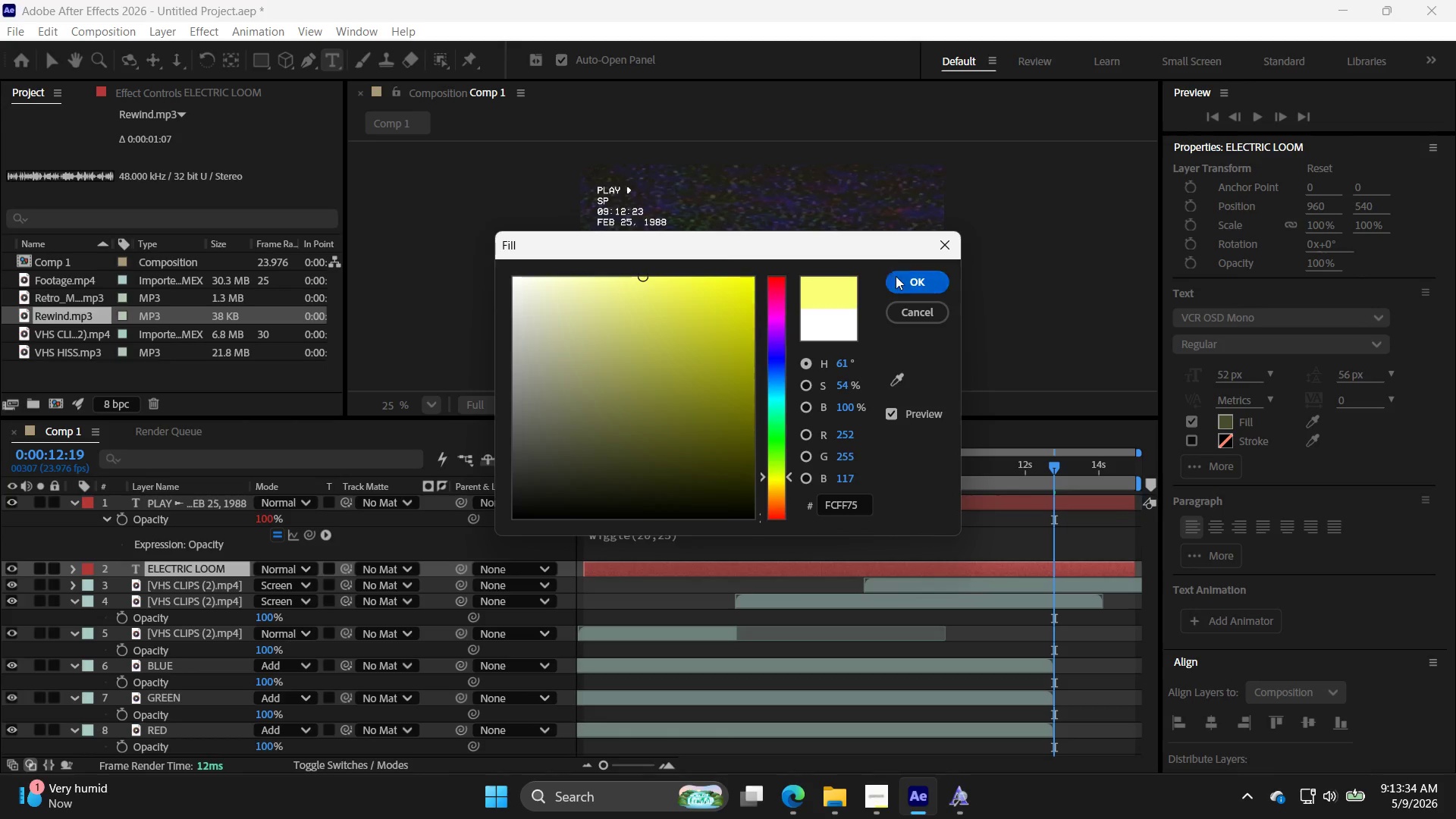 
left_click([905, 283])
 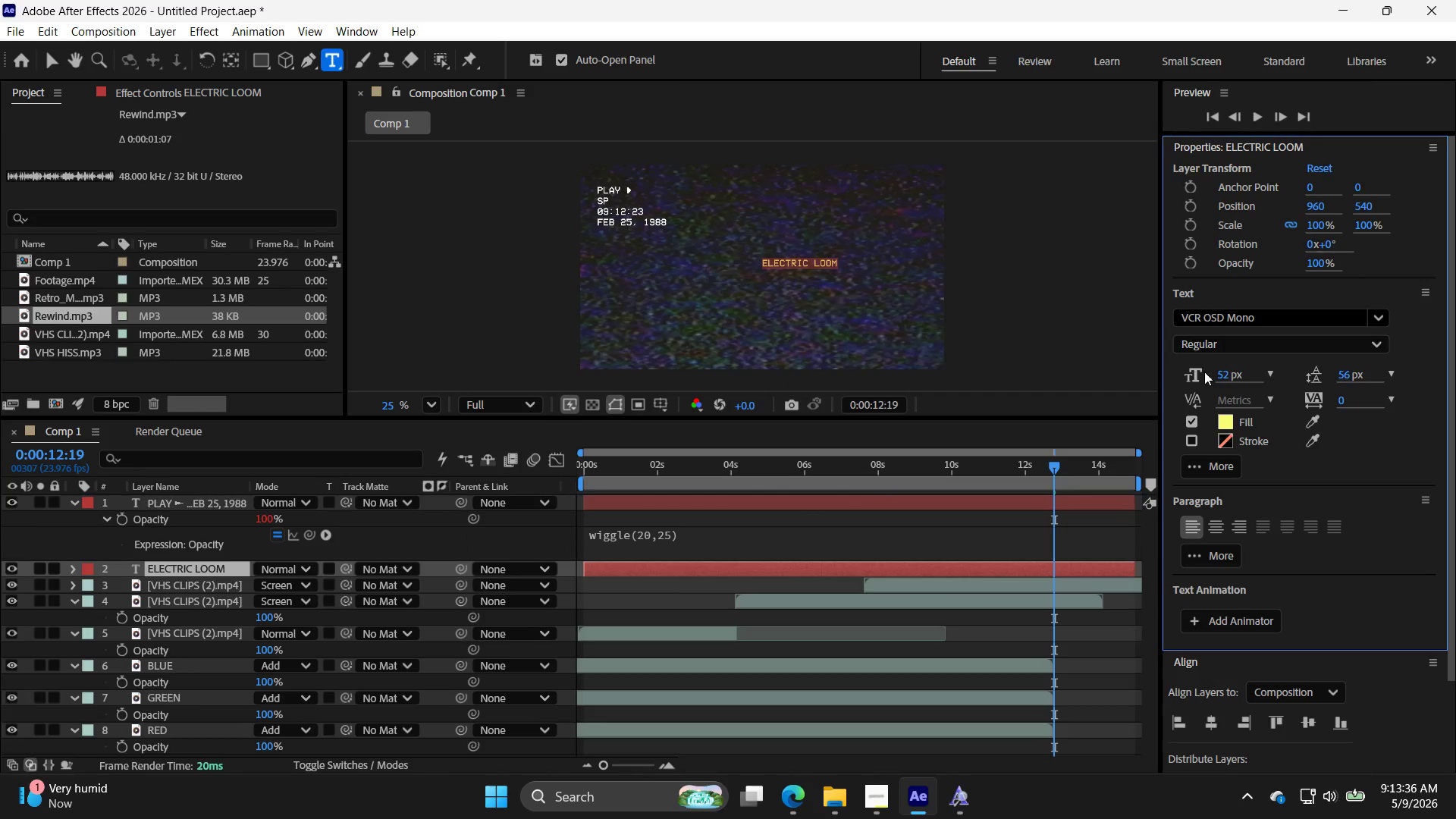 
left_click_drag(start_coordinate=[1224, 378], to_coordinate=[1295, 377])
 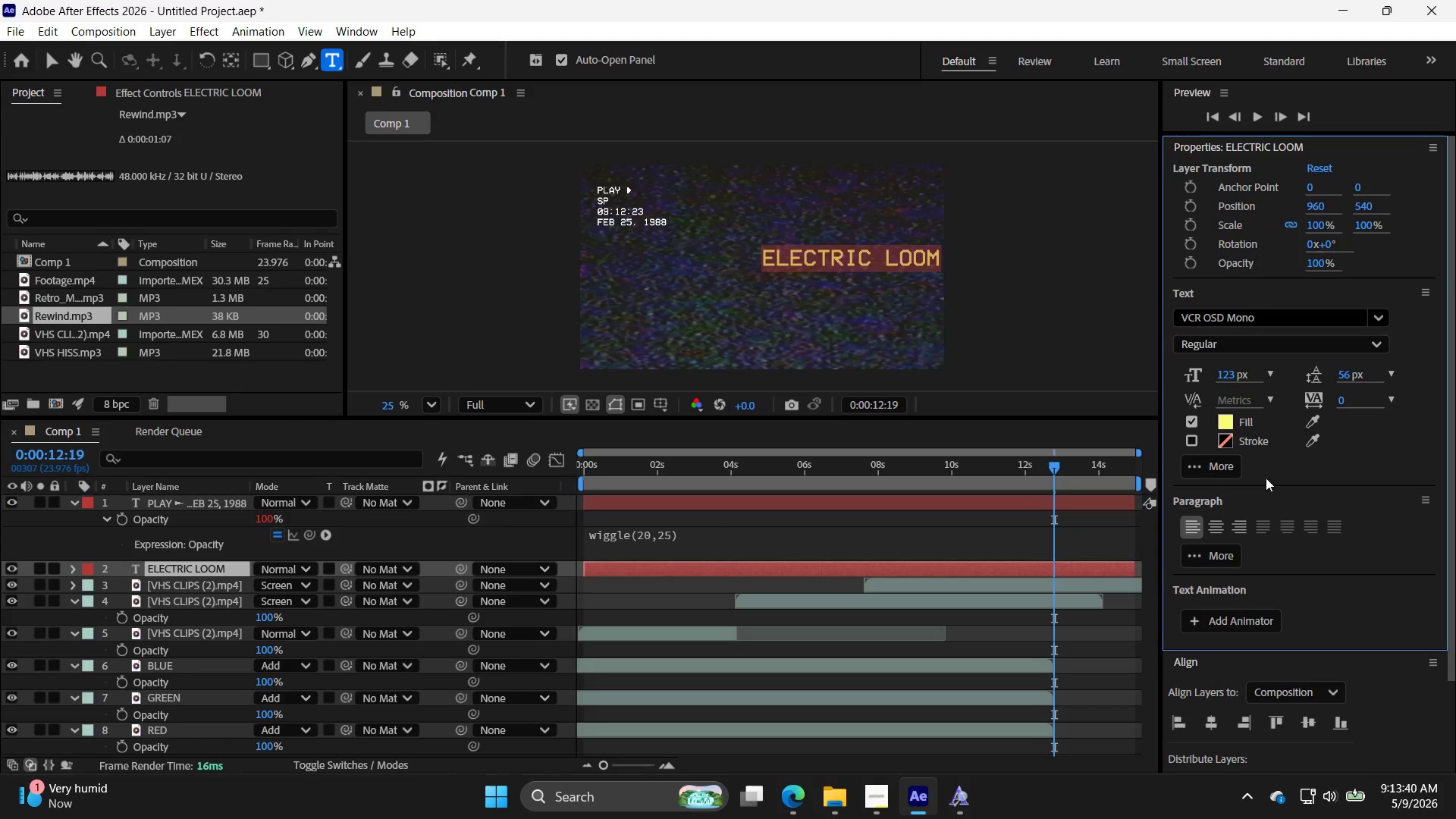 
scroll: coordinate [1326, 475], scroll_direction: down, amount: 8.0
 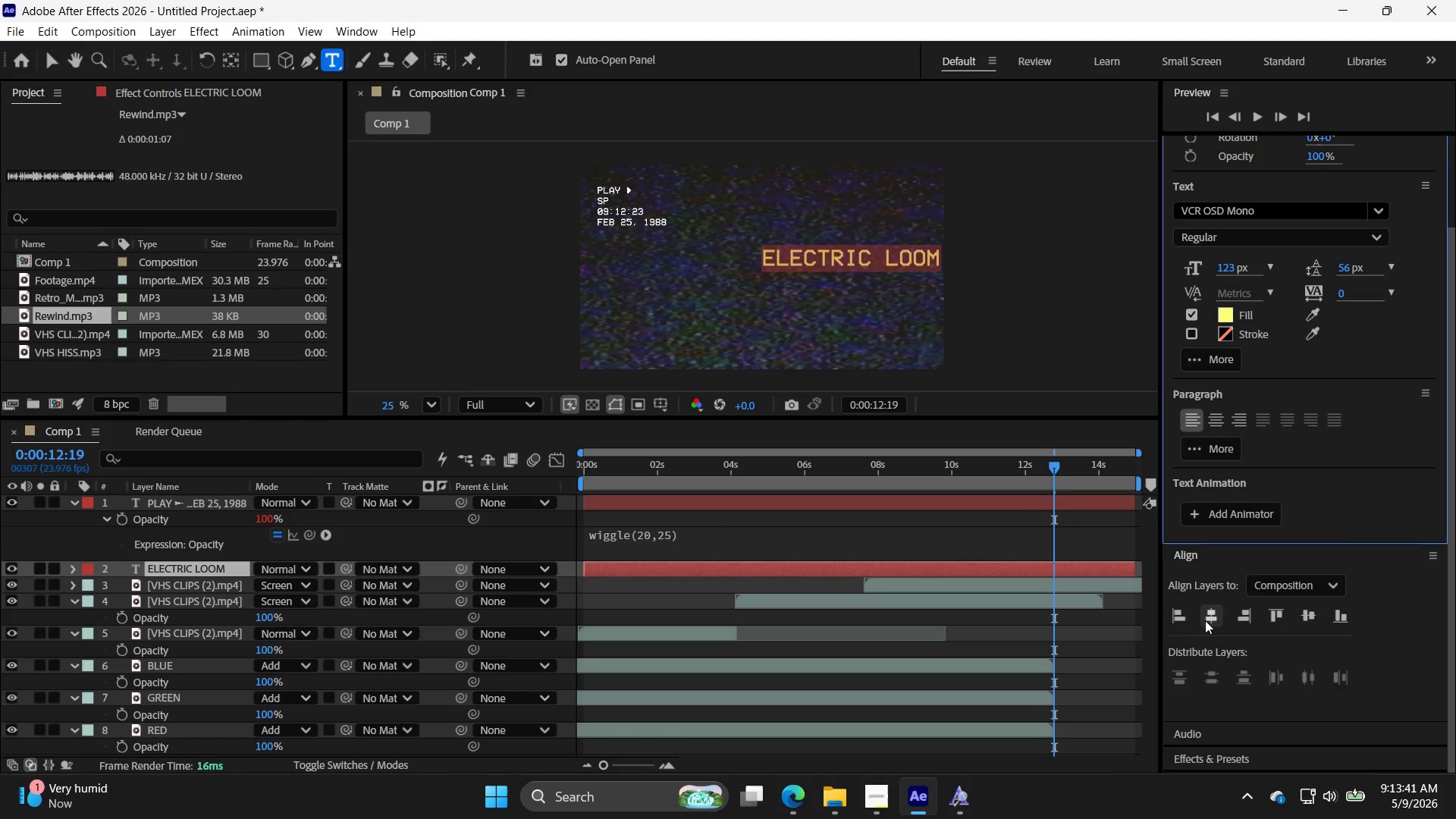 
left_click([1221, 617])
 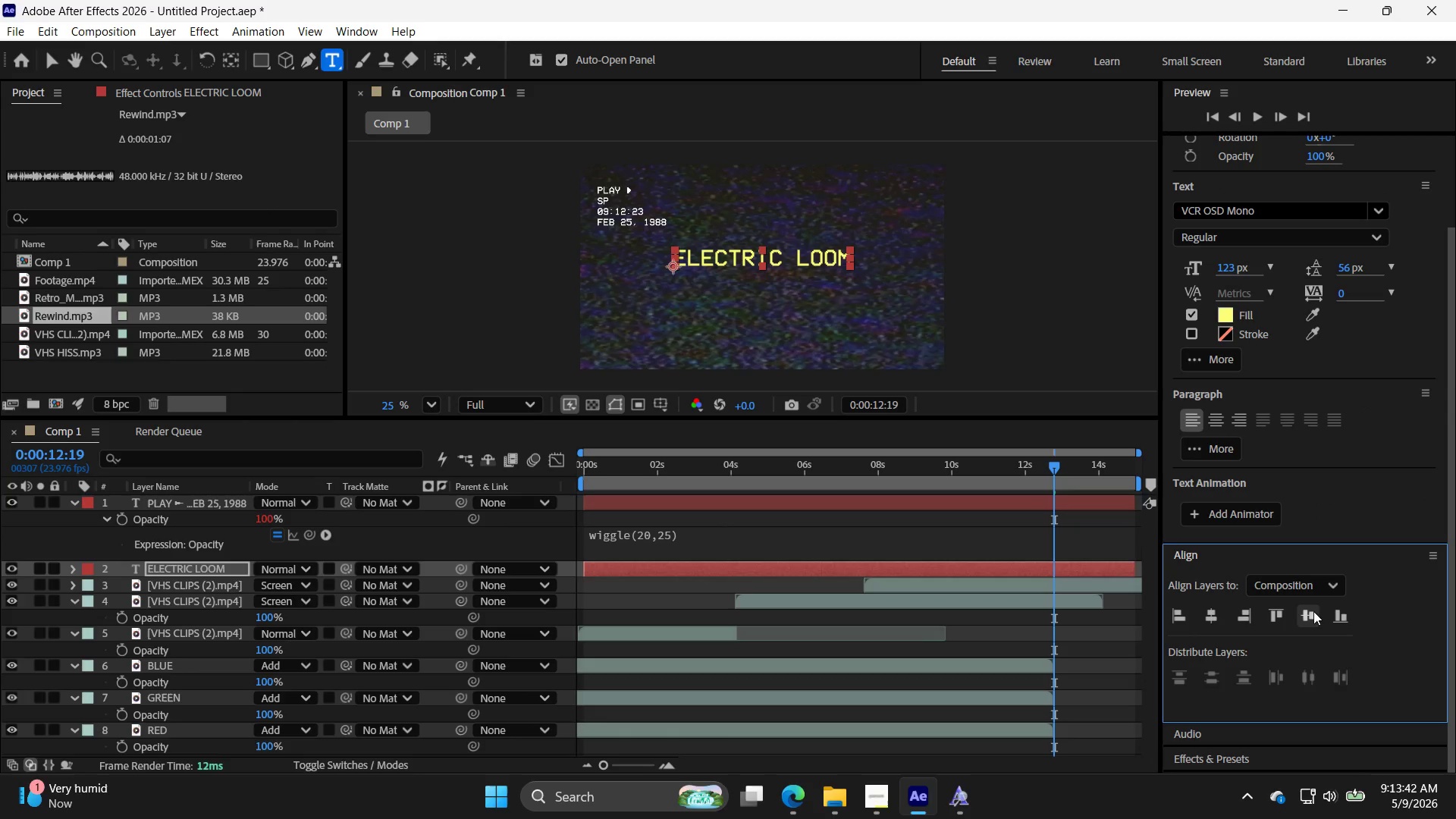 
left_click([1307, 611])
 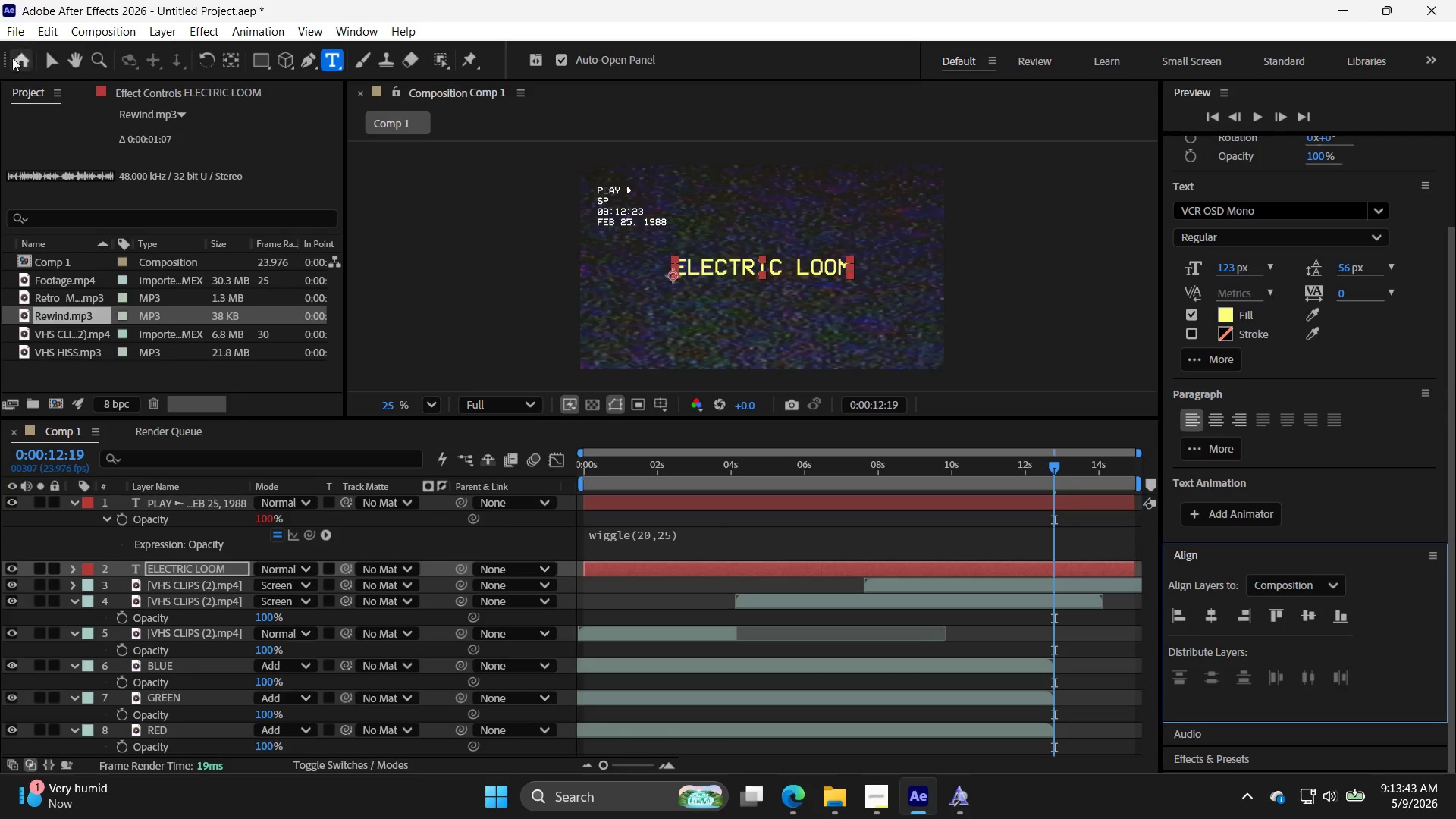 
double_click([52, 59])
 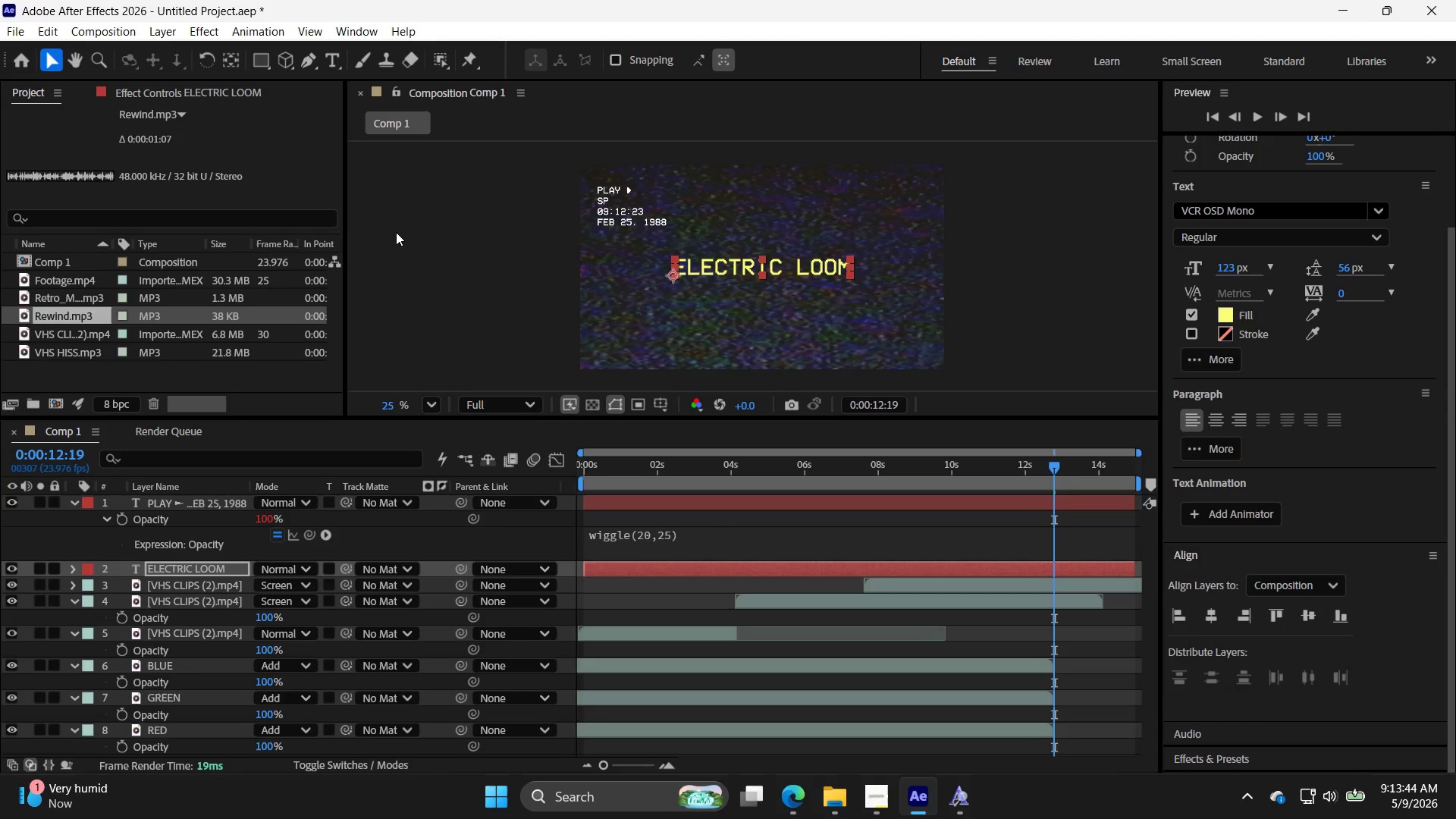 
left_click([397, 232])
 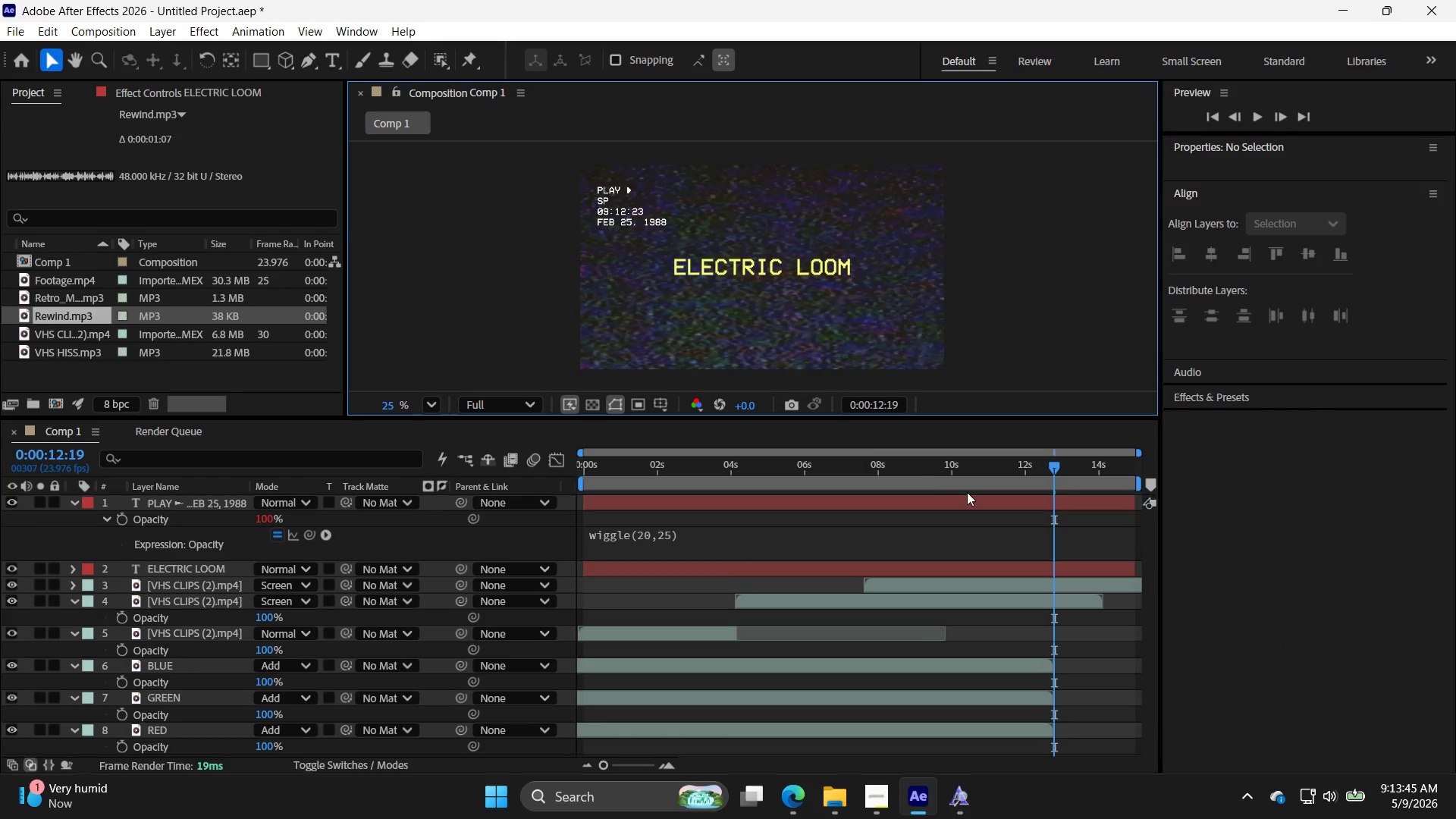 
left_click([972, 505])
 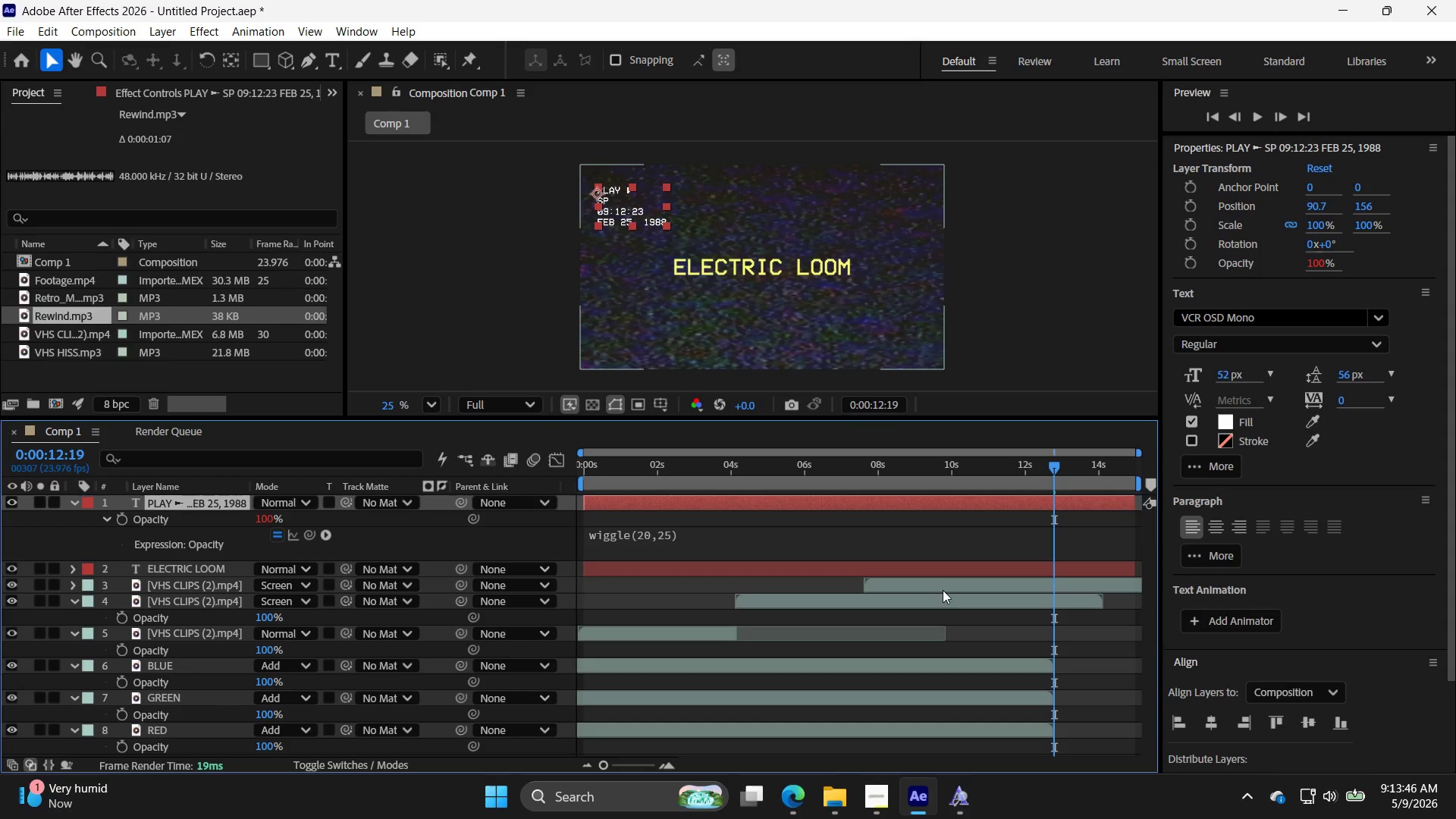 
left_click([946, 585])
 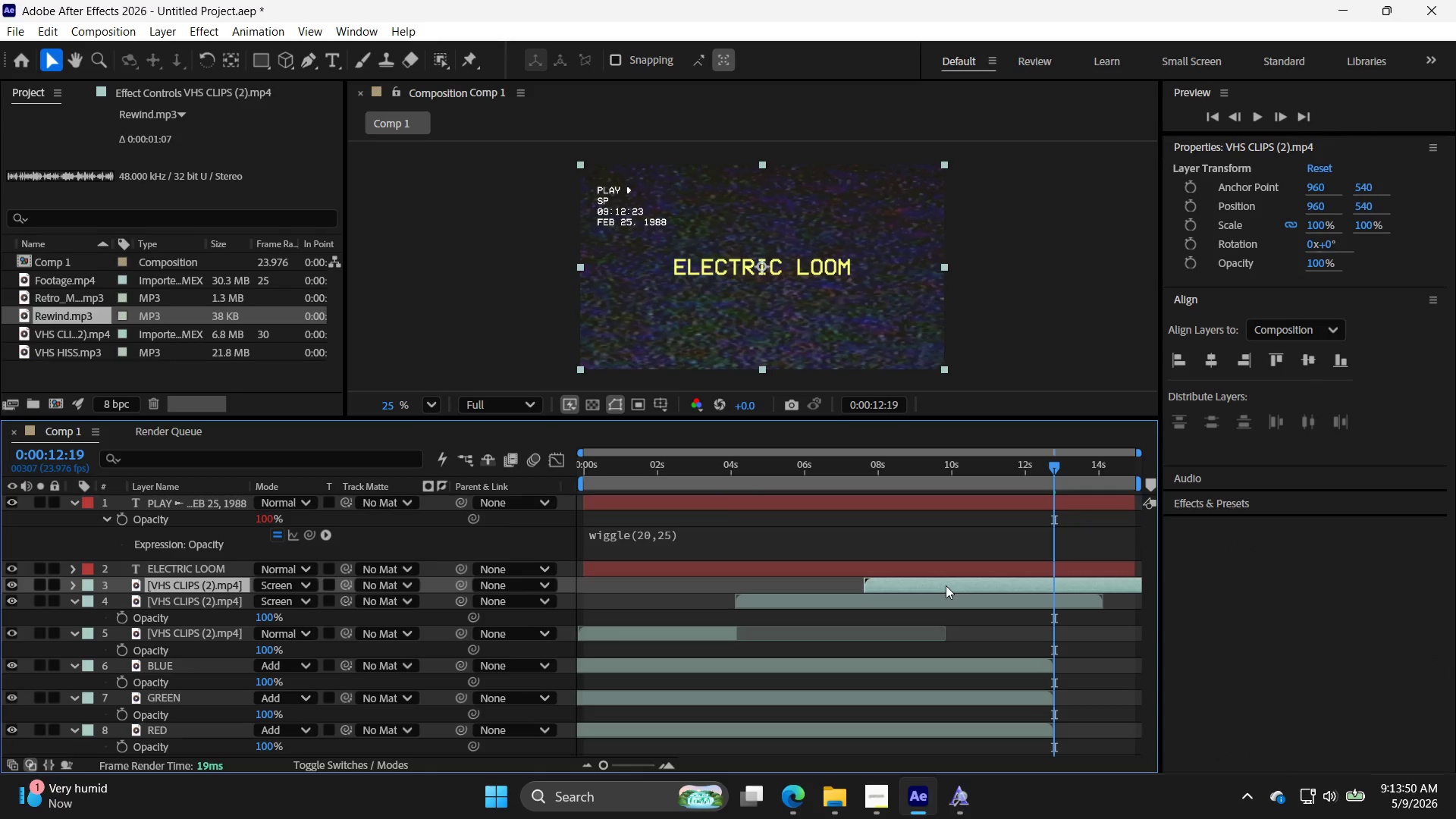 
key(Control+BracketRight)
 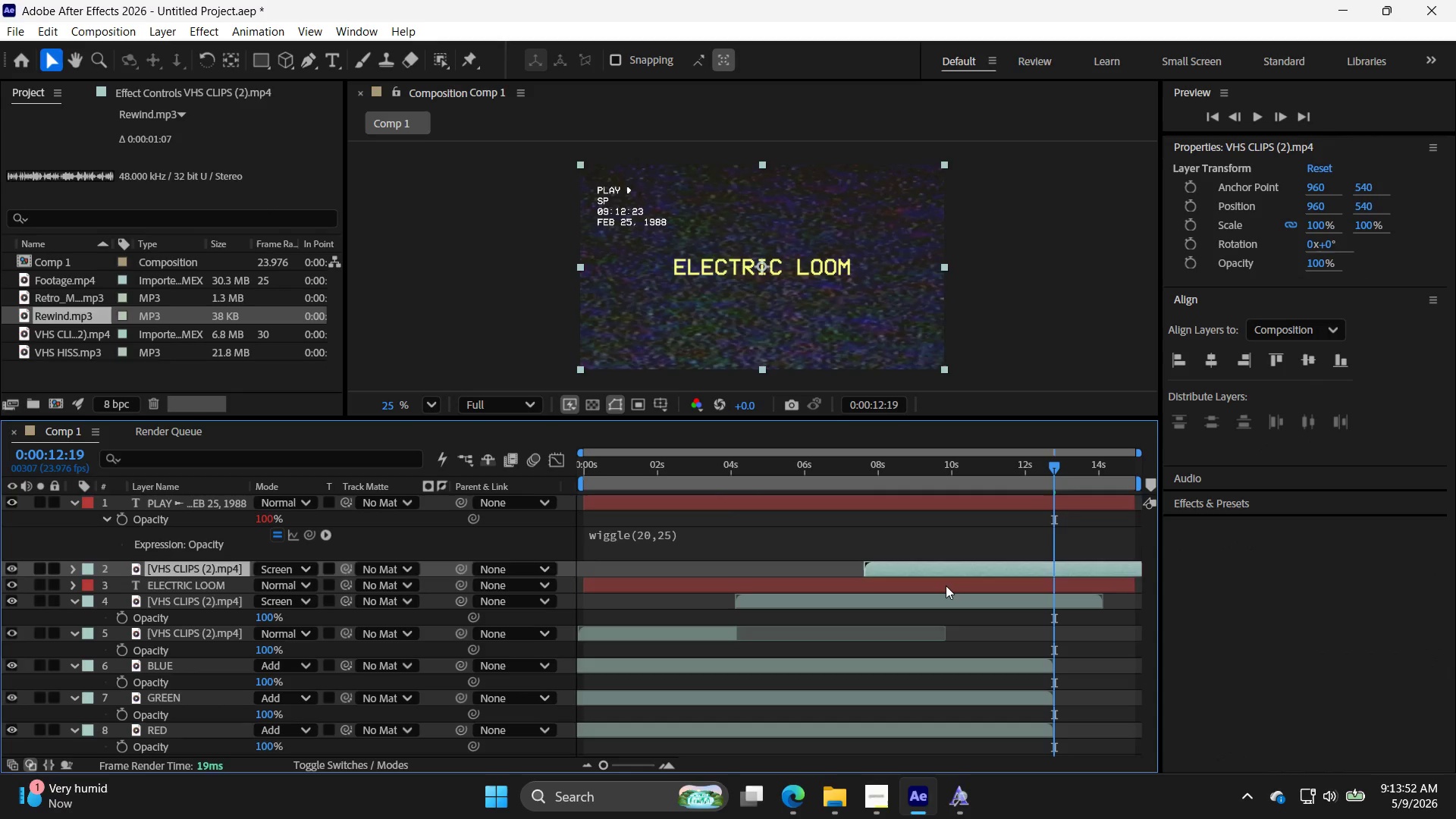 
key(Control+BracketRight)
 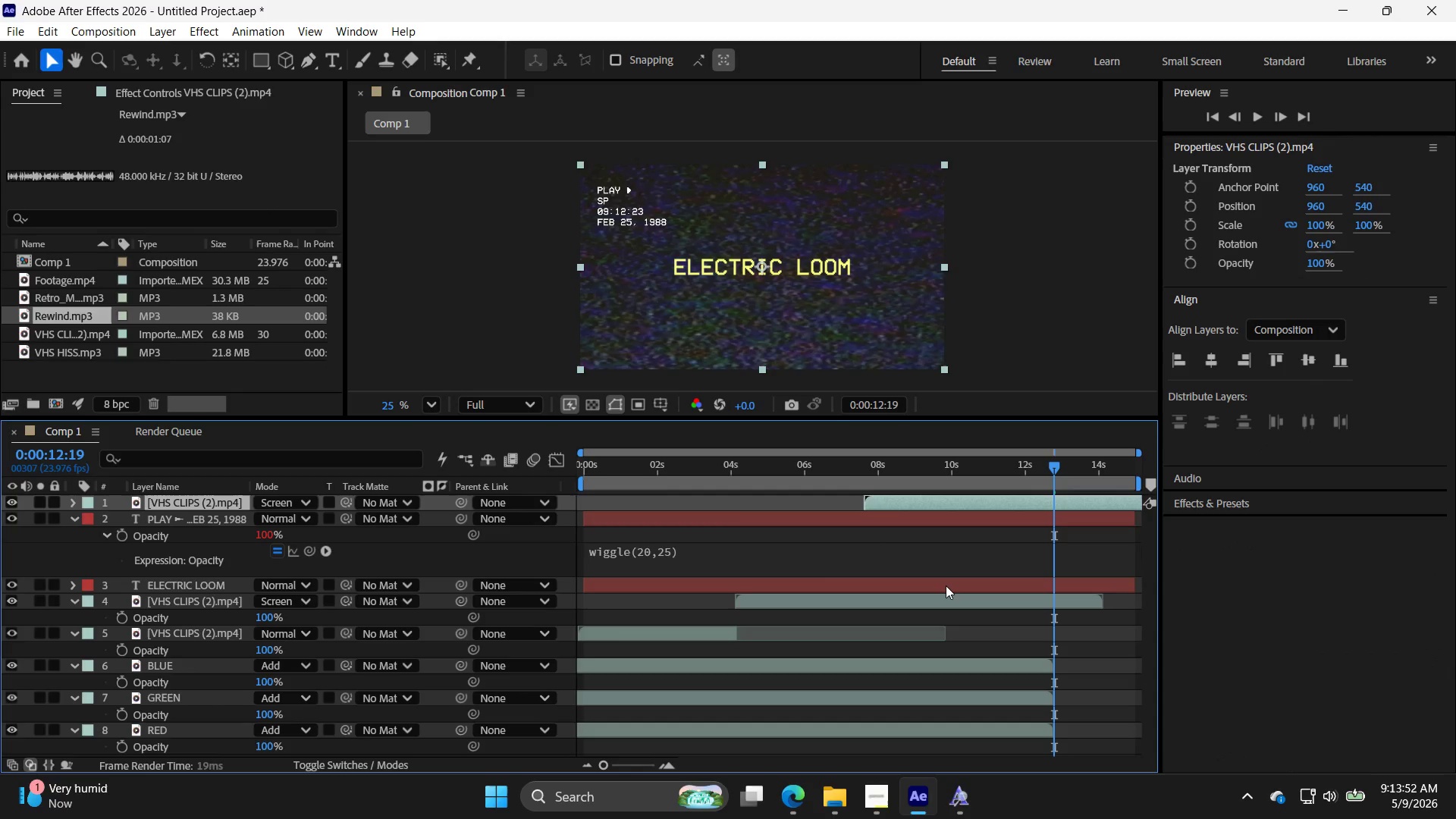 
key(Control+BracketRight)
 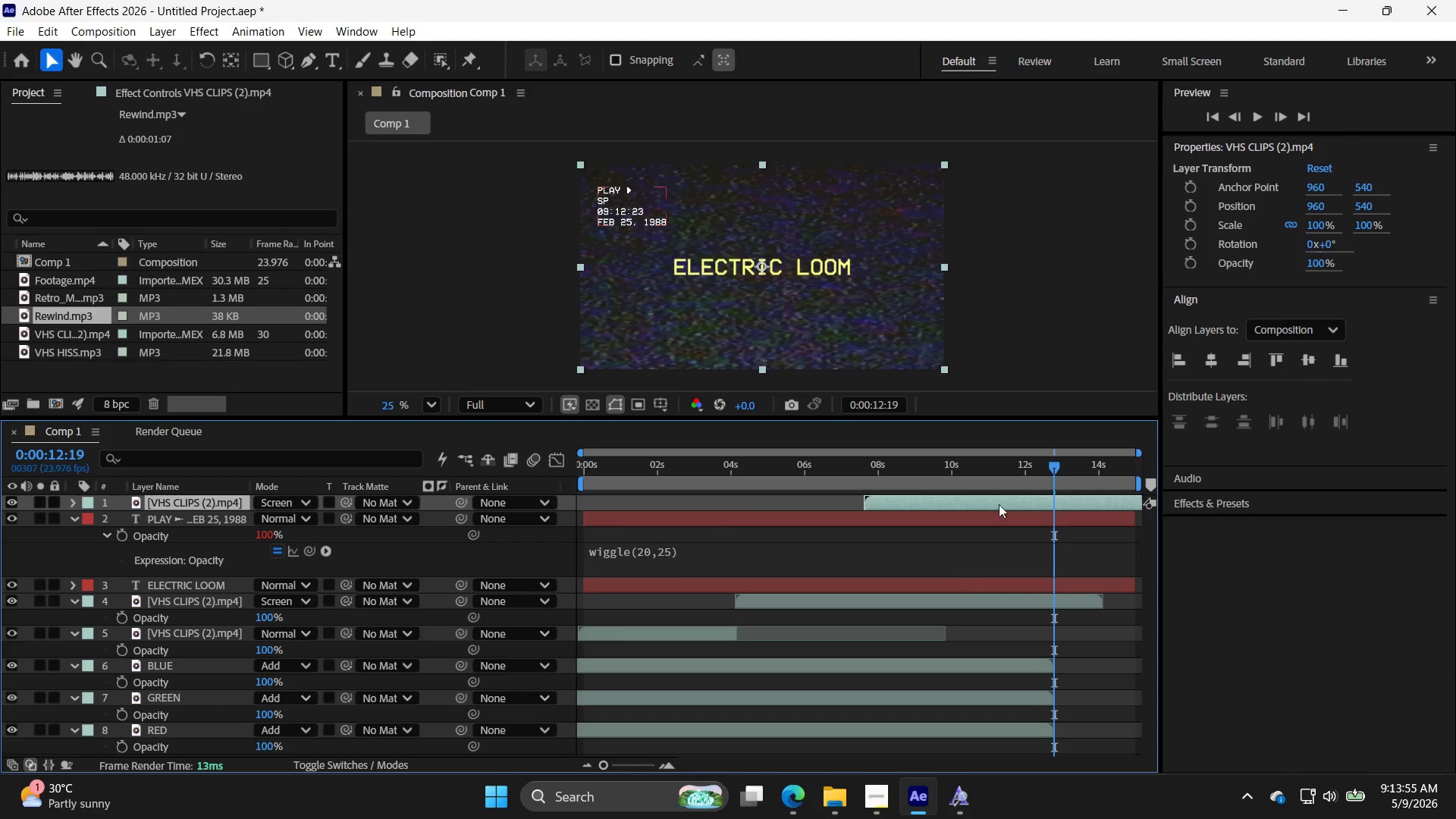 
left_click_drag(start_coordinate=[1056, 463], to_coordinate=[1088, 493])
 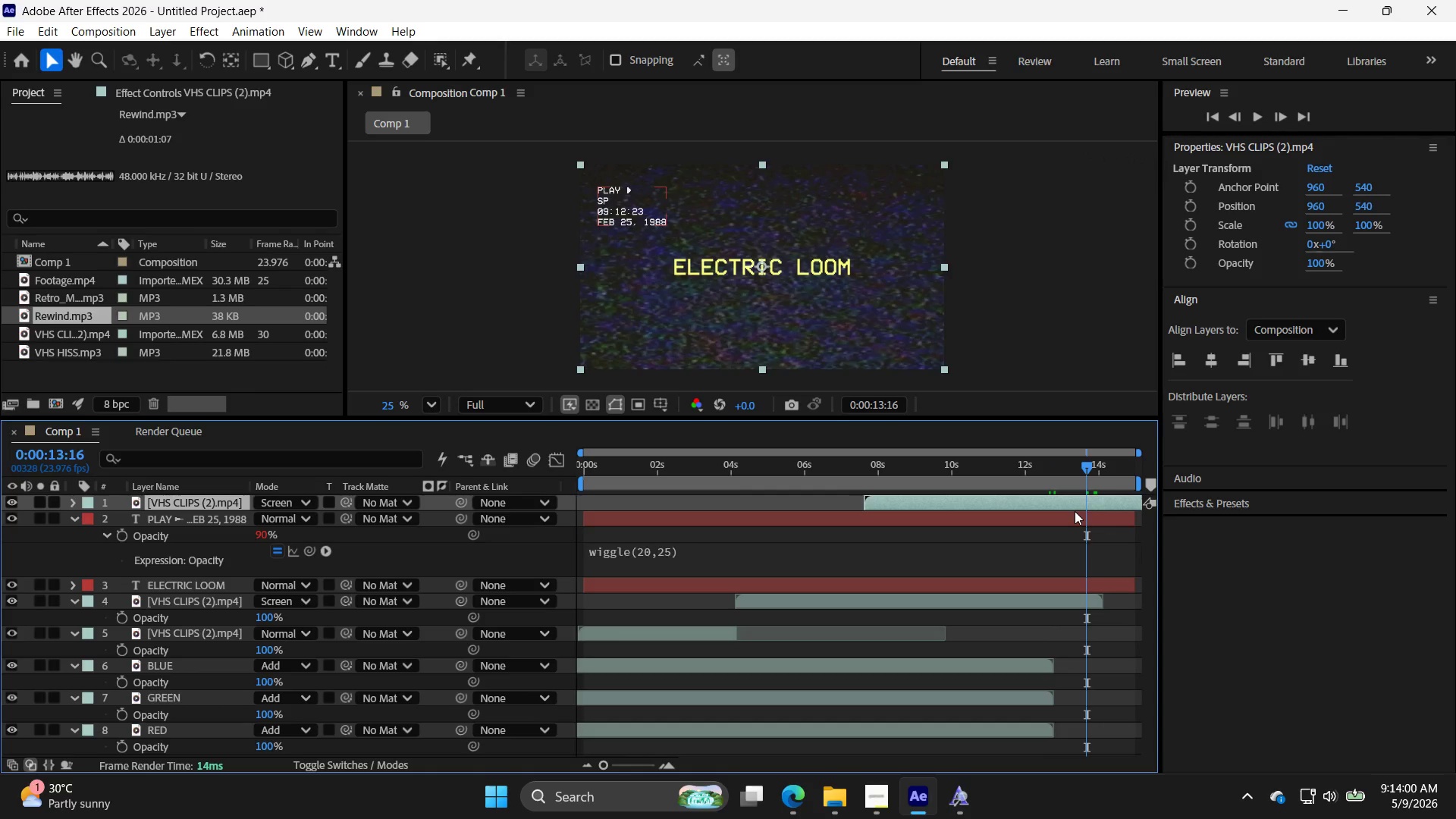 
left_click([1075, 516])
 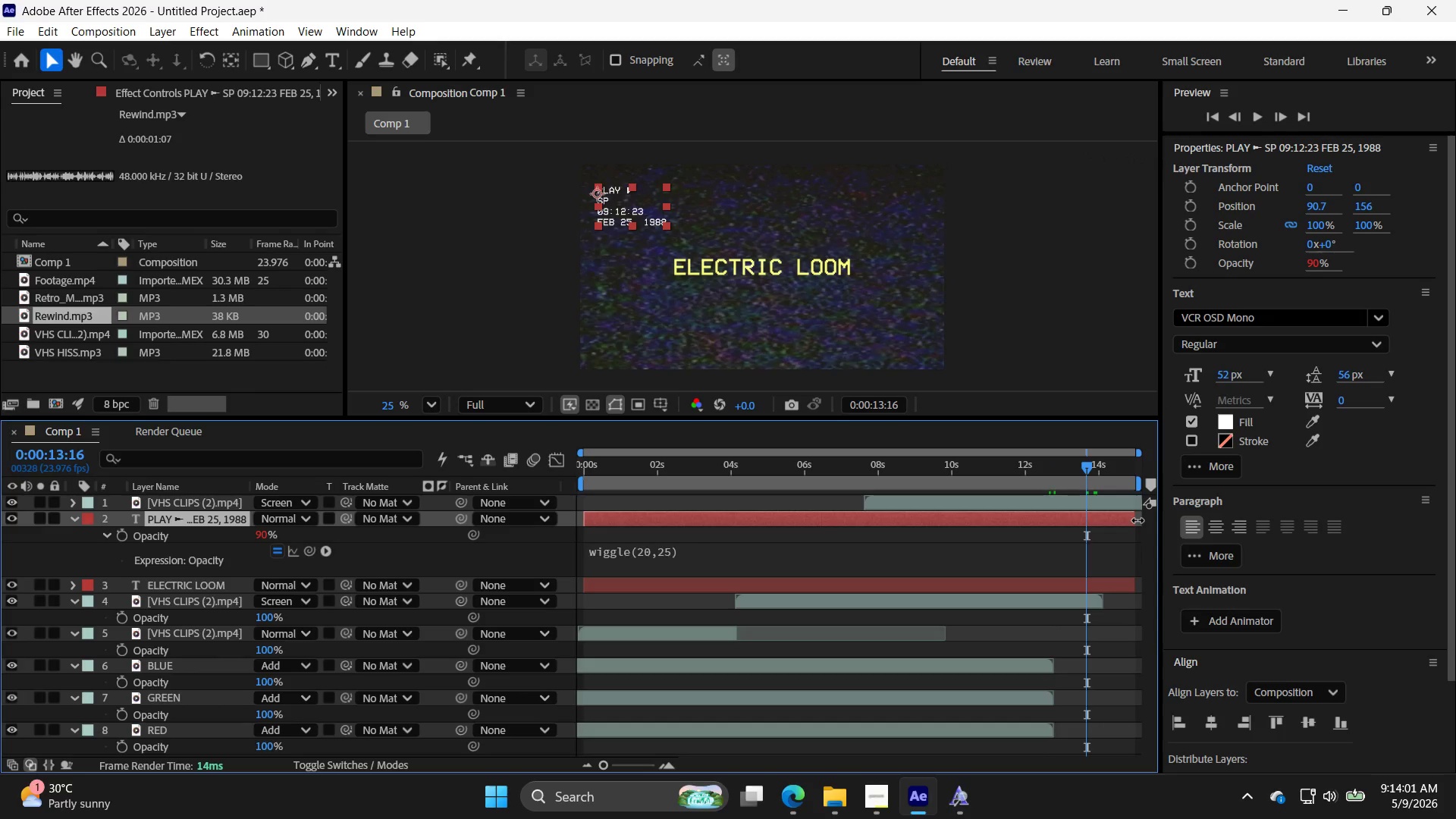 
left_click_drag(start_coordinate=[1138, 520], to_coordinate=[977, 526])
 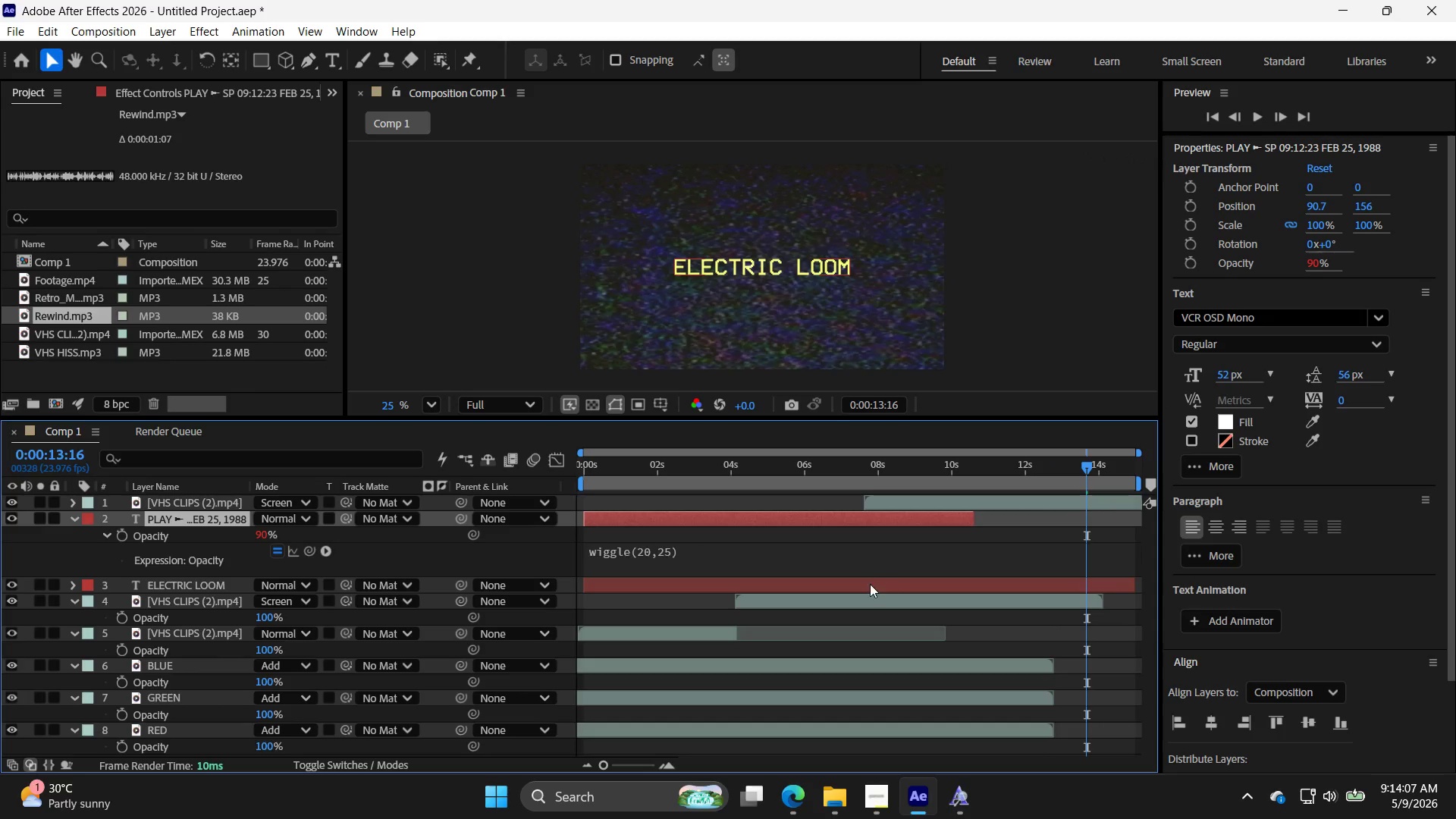 
left_click([870, 582])
 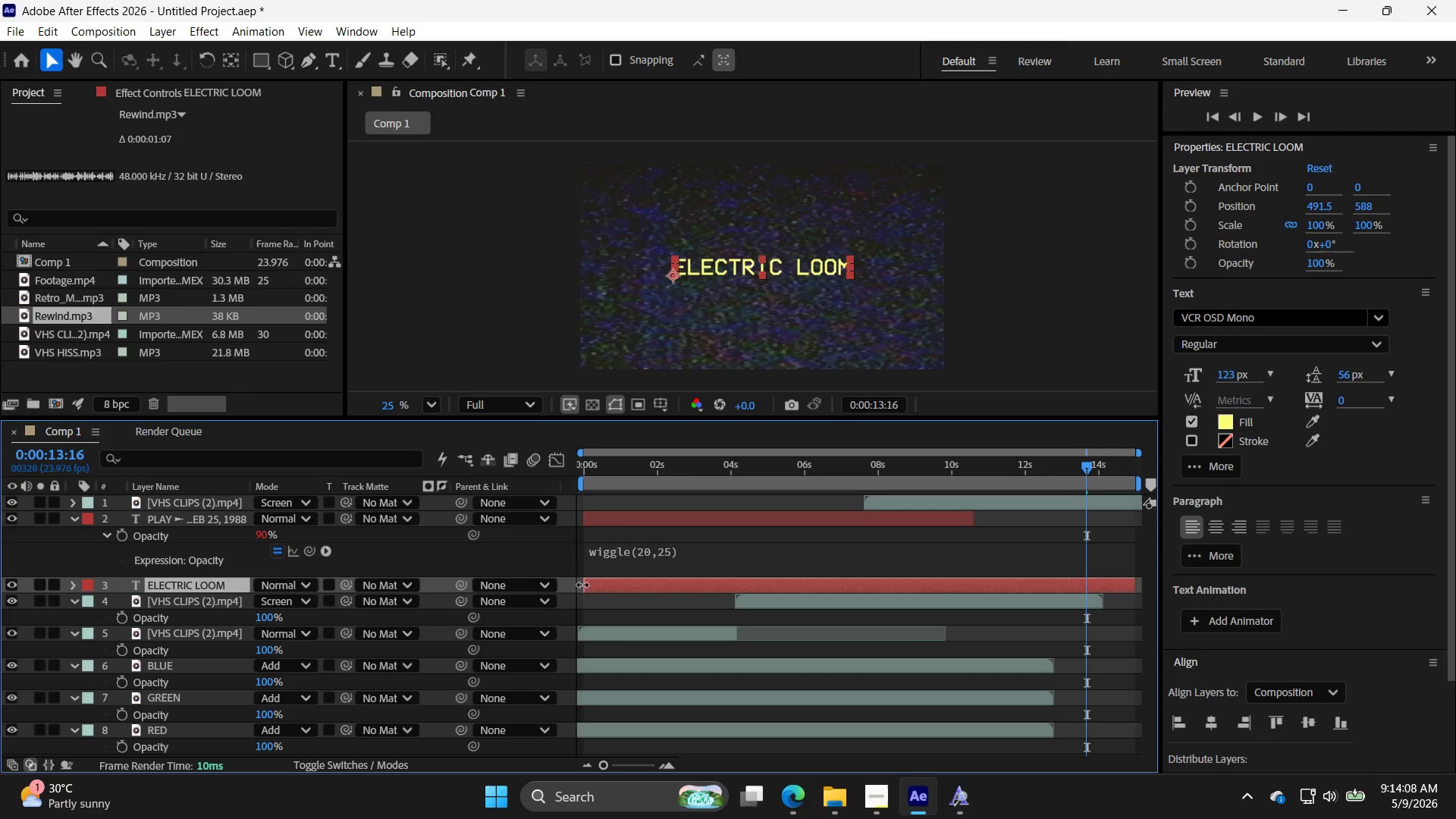 
left_click_drag(start_coordinate=[582, 584], to_coordinate=[1054, 607])
 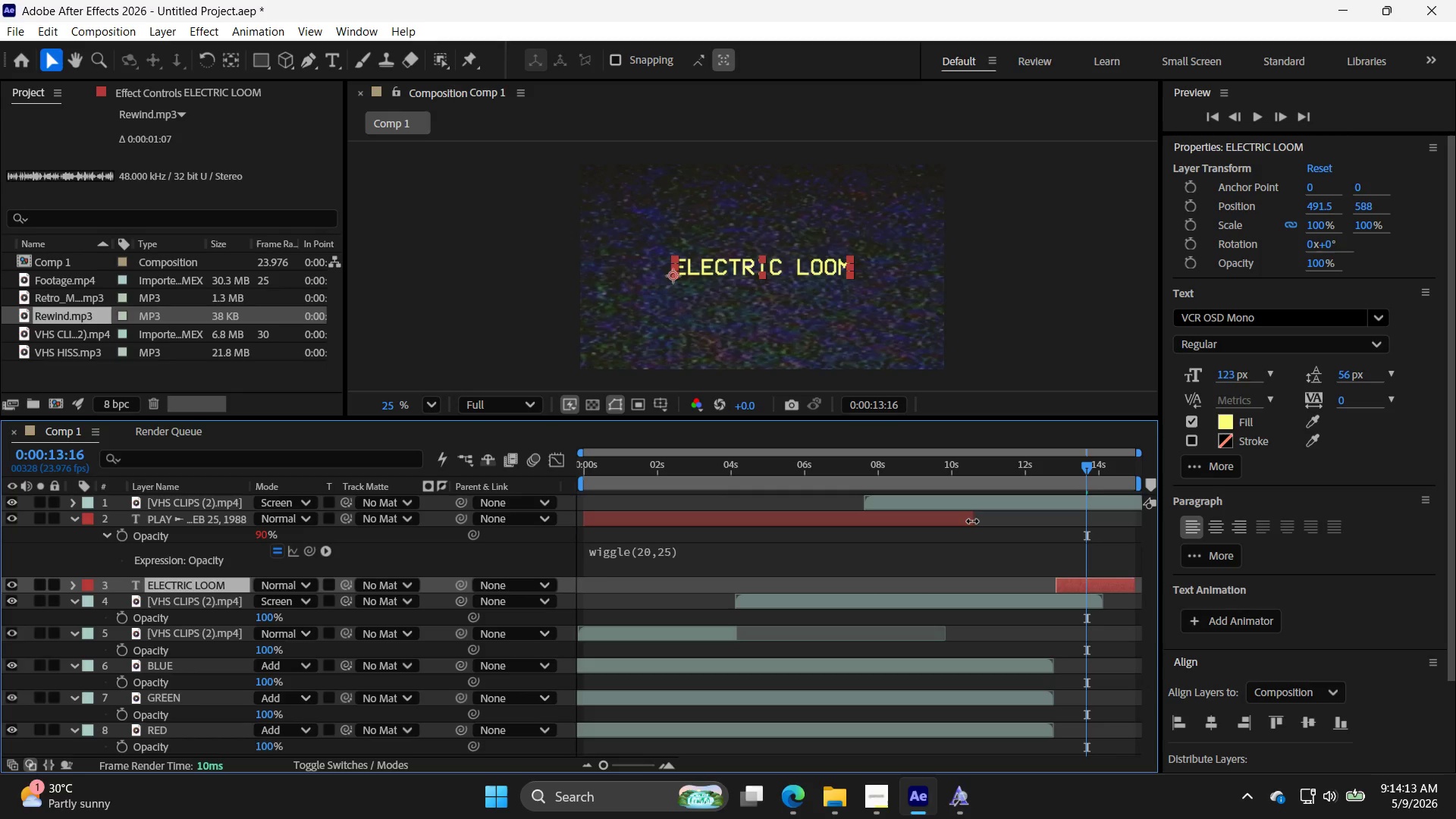 
left_click_drag(start_coordinate=[972, 521], to_coordinate=[1053, 535])
 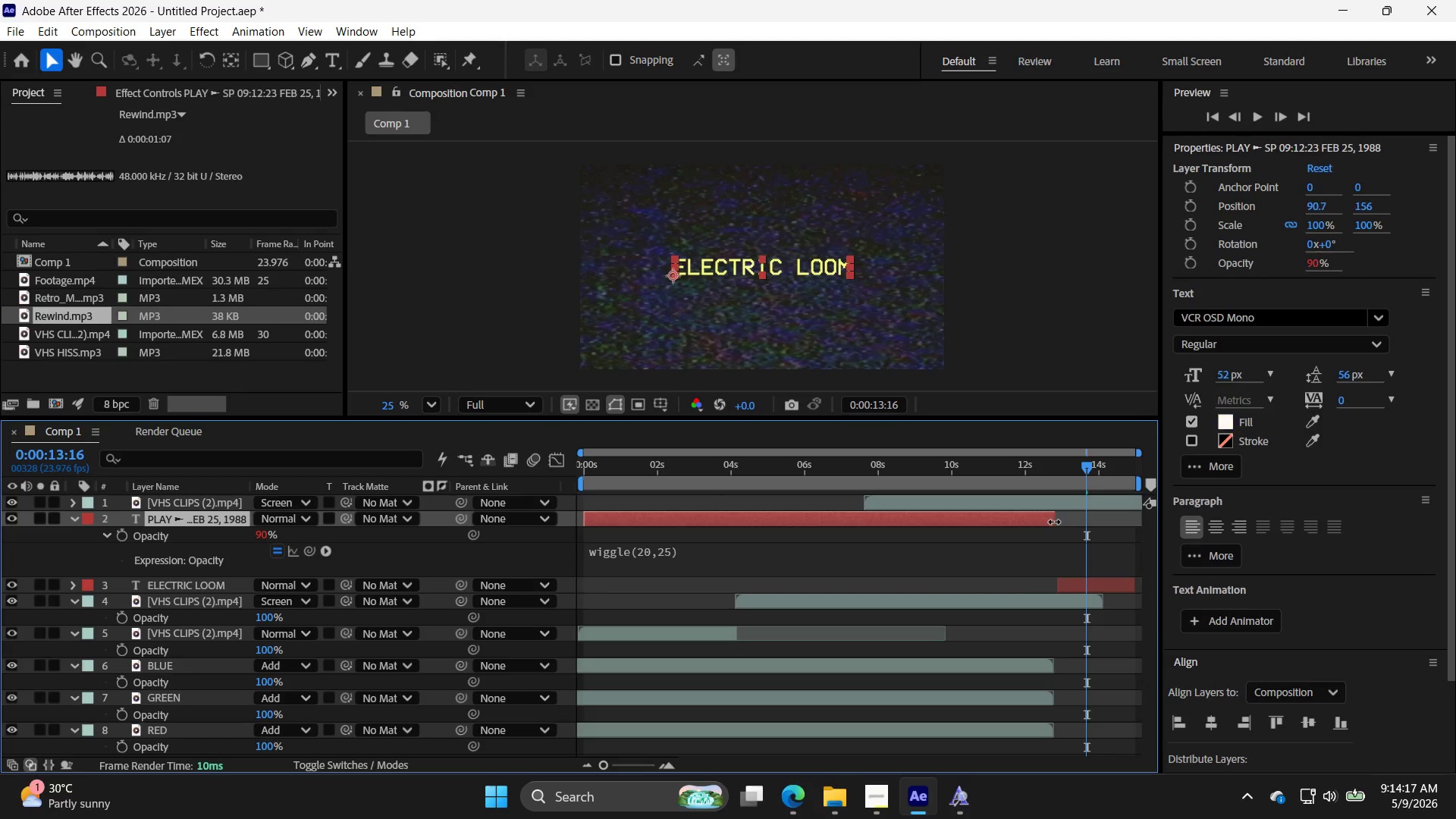 
left_click_drag(start_coordinate=[1087, 472], to_coordinate=[842, 484])
 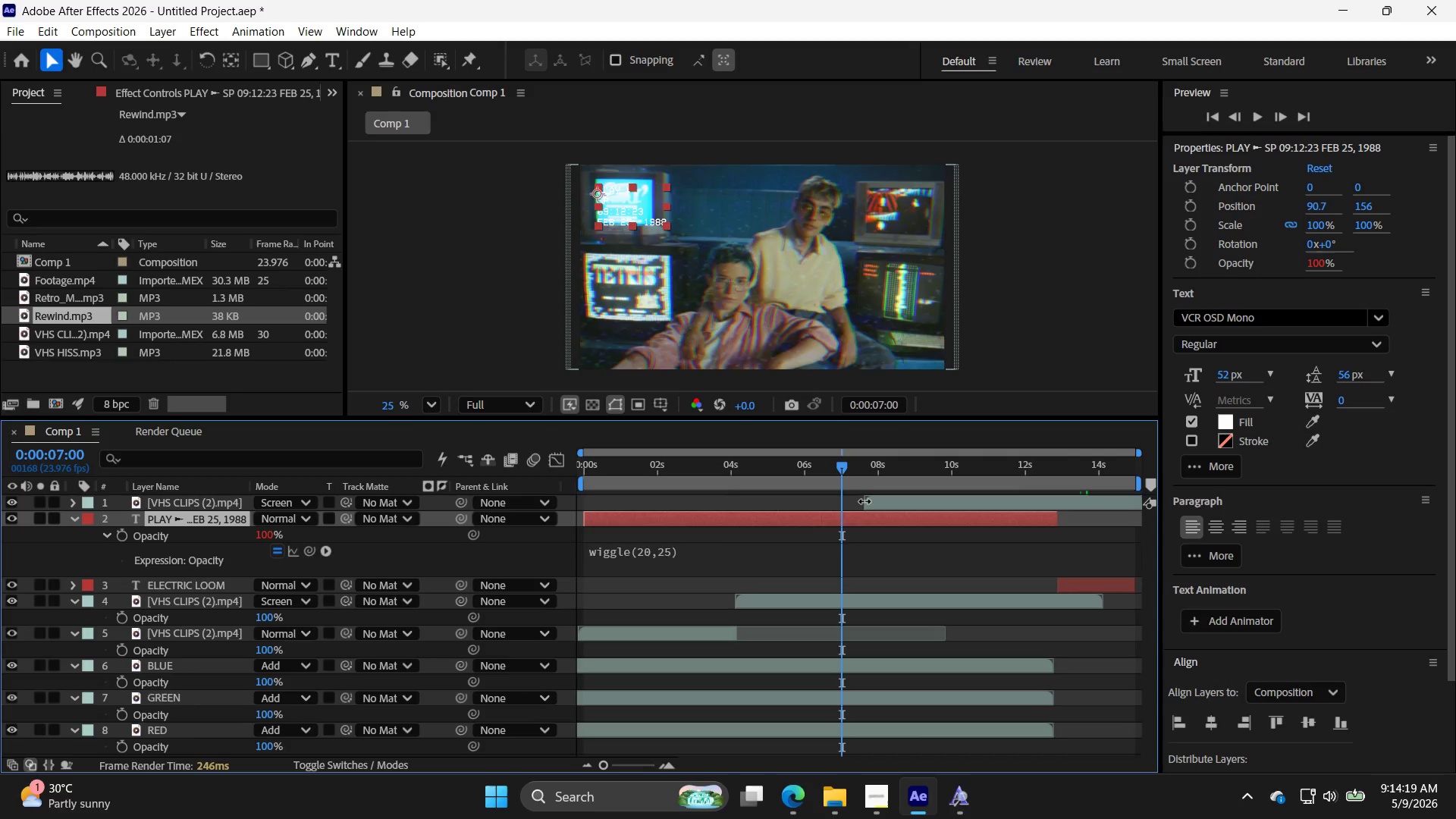 
left_click_drag(start_coordinate=[866, 503], to_coordinate=[1058, 518])
 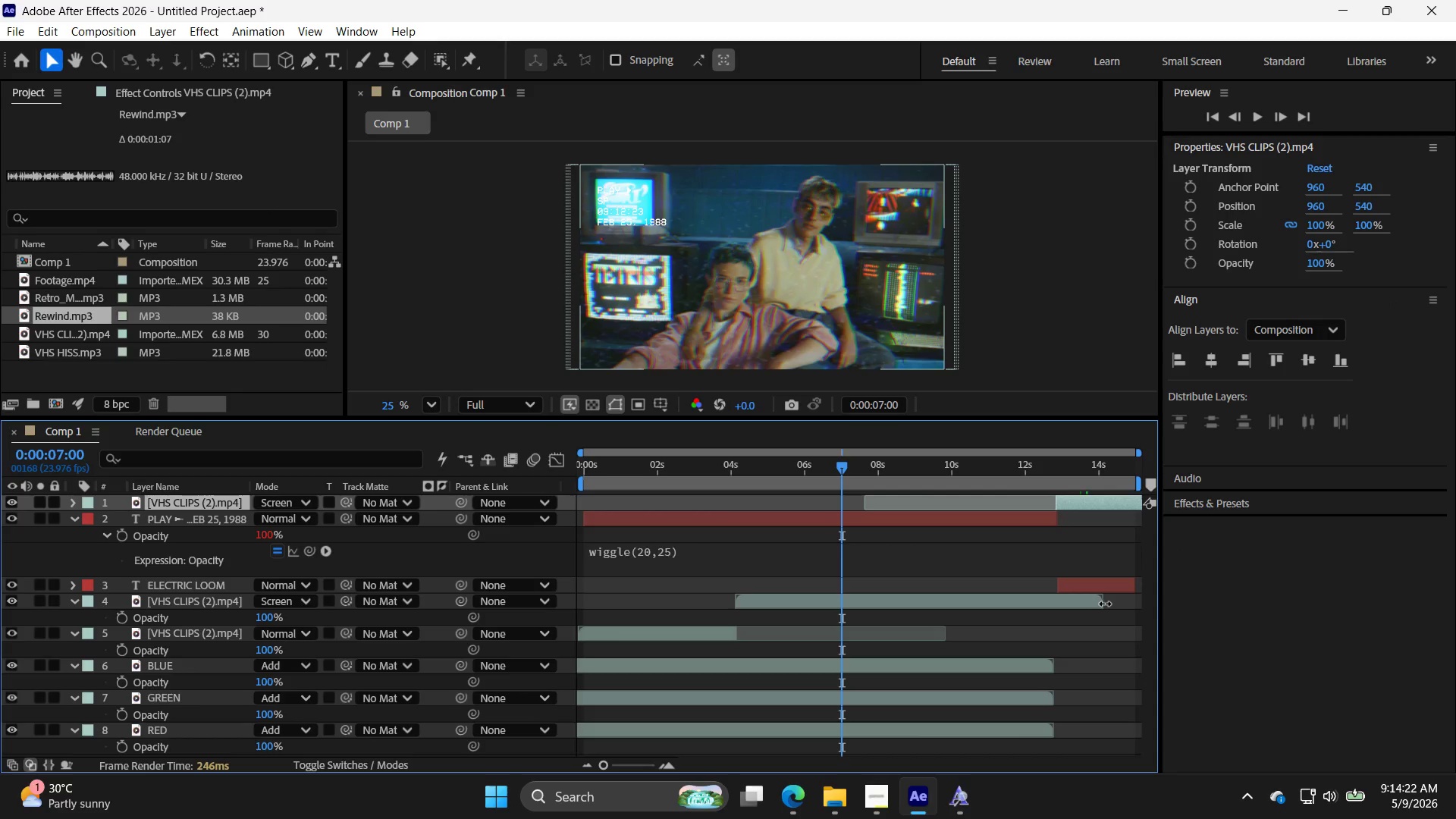 
left_click_drag(start_coordinate=[1102, 604], to_coordinate=[1058, 604])
 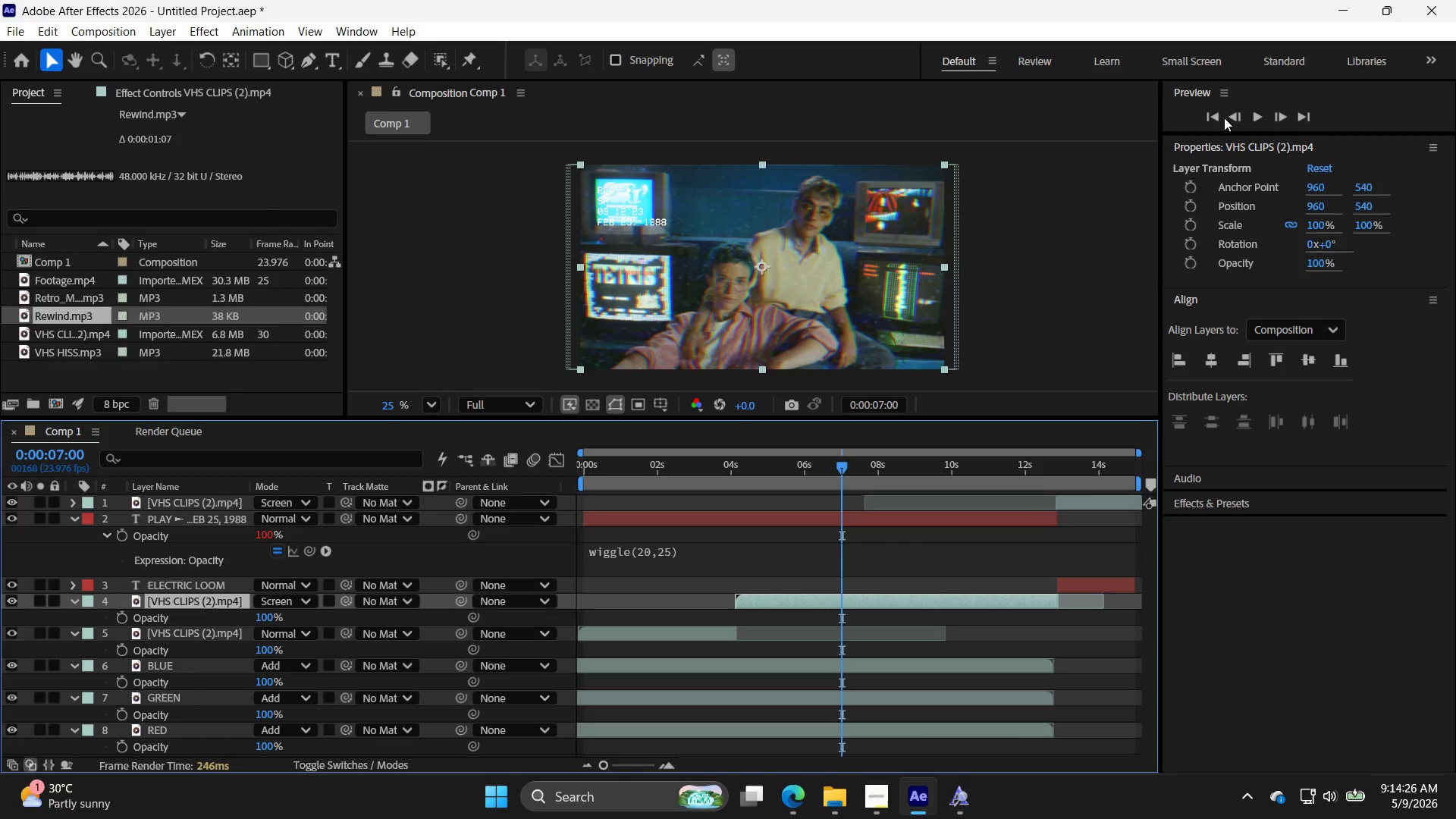 
left_click([1217, 118])
 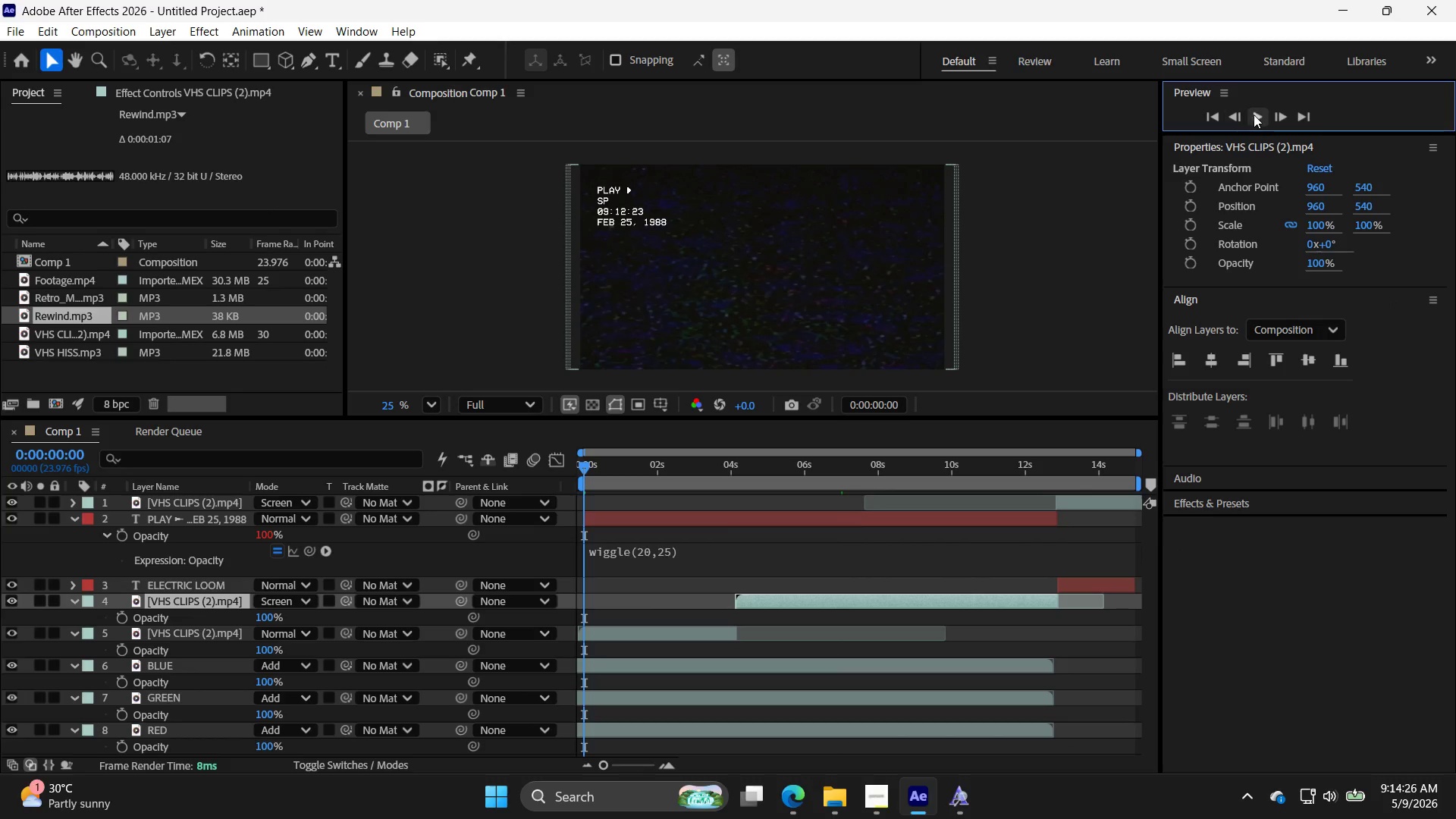 
left_click([1260, 117])
 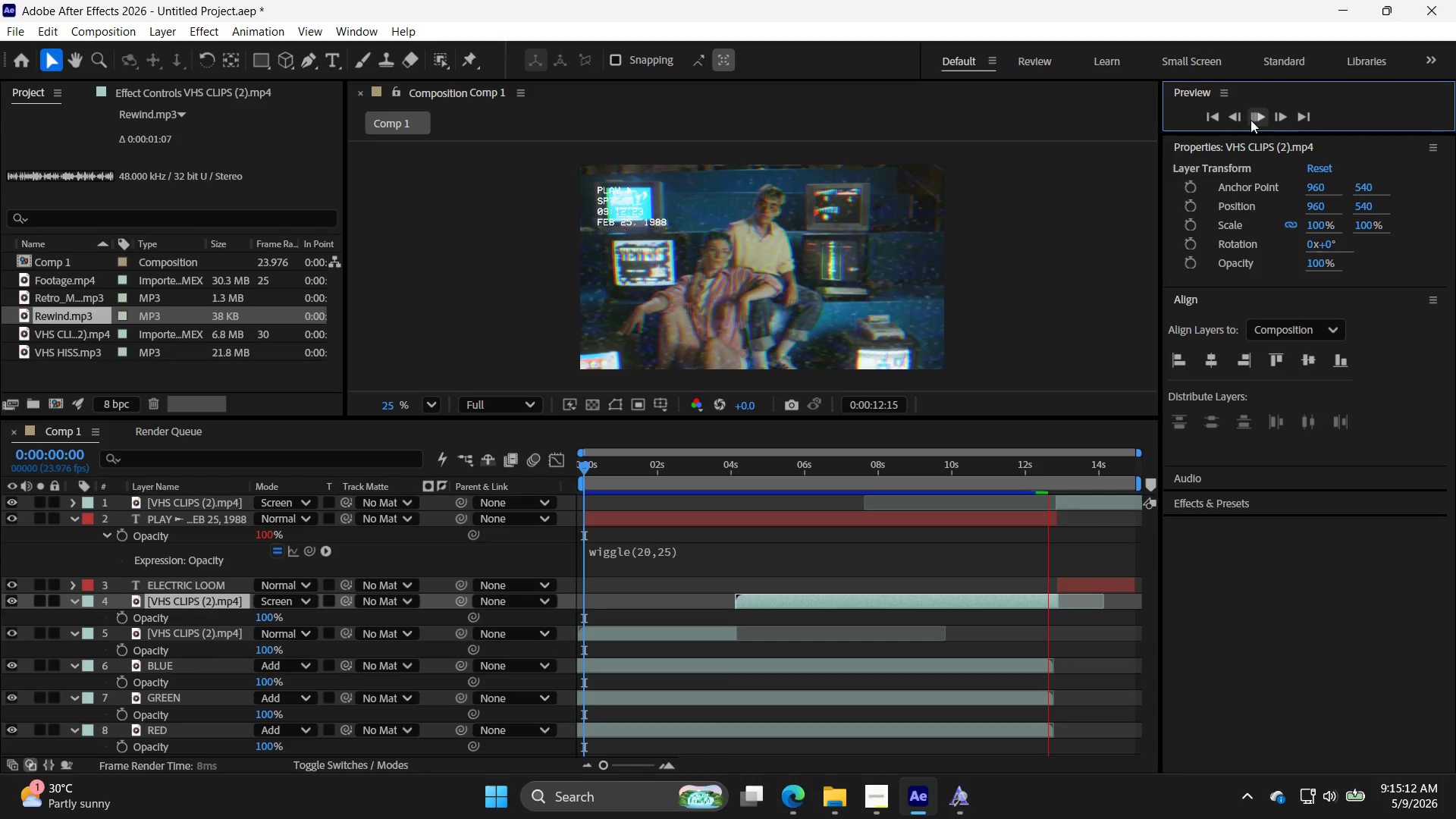 
wait(50.83)
 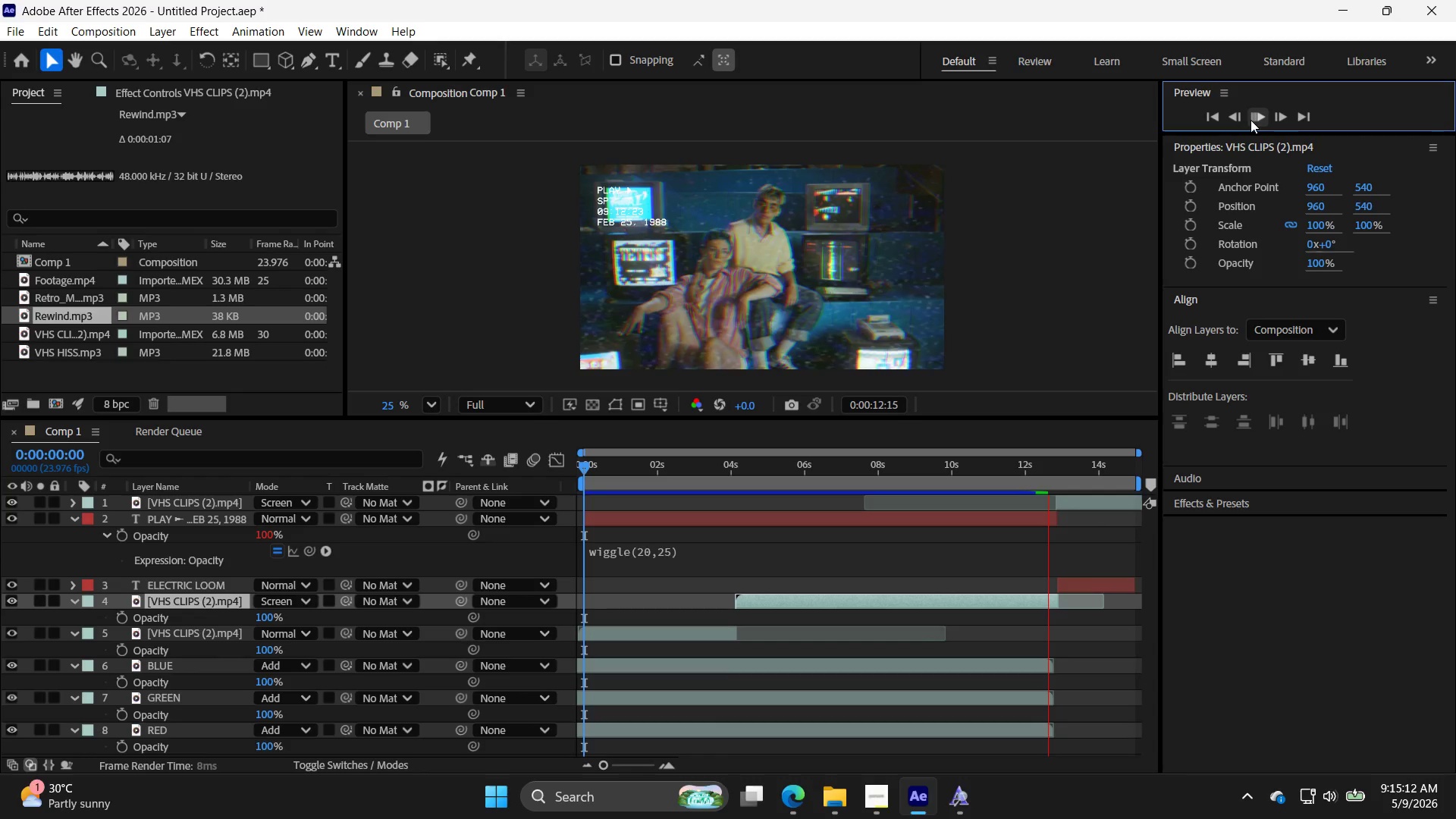 
left_click([1257, 119])
 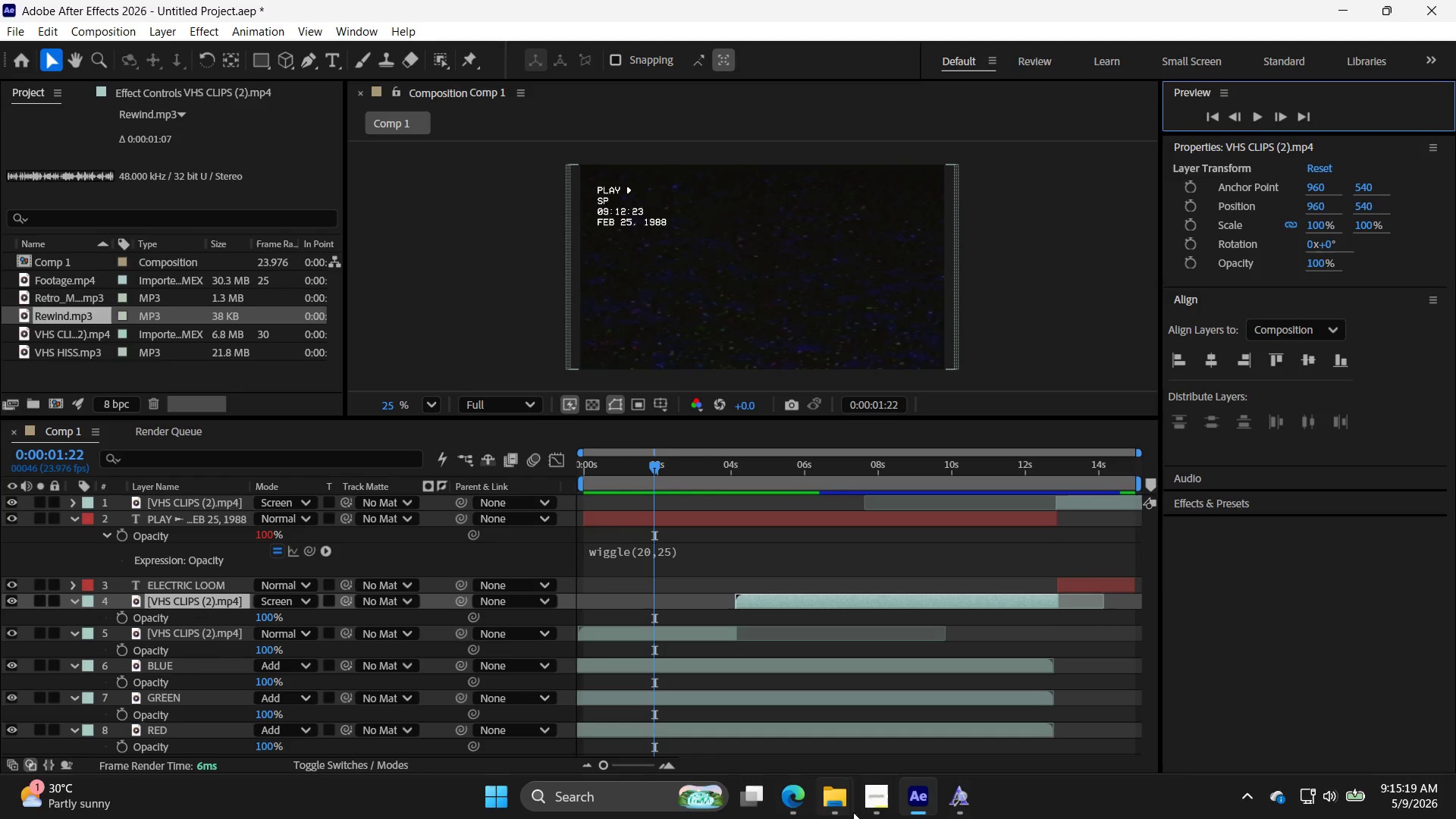 
left_click([874, 808])